 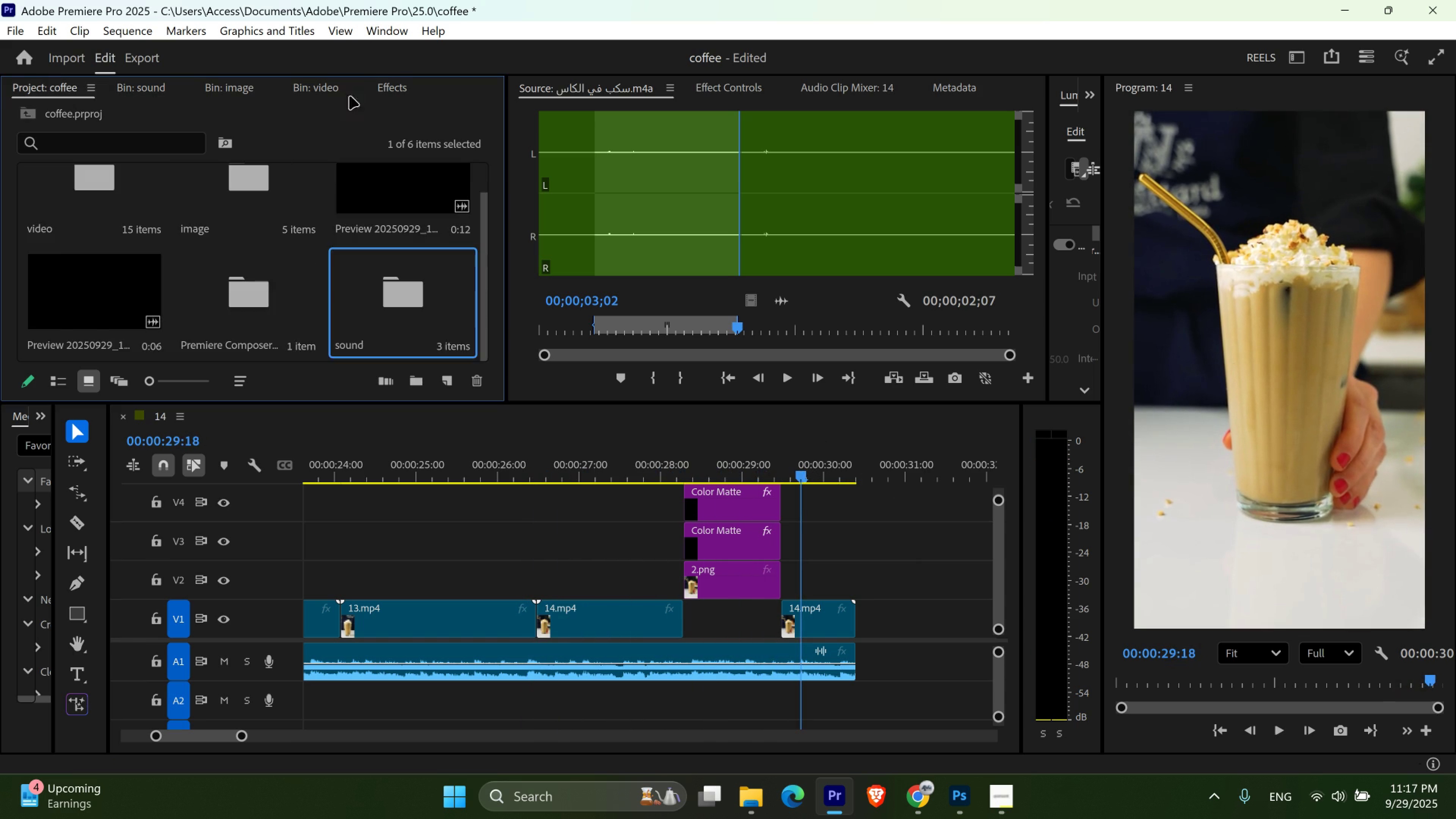 
left_click([375, 89])
 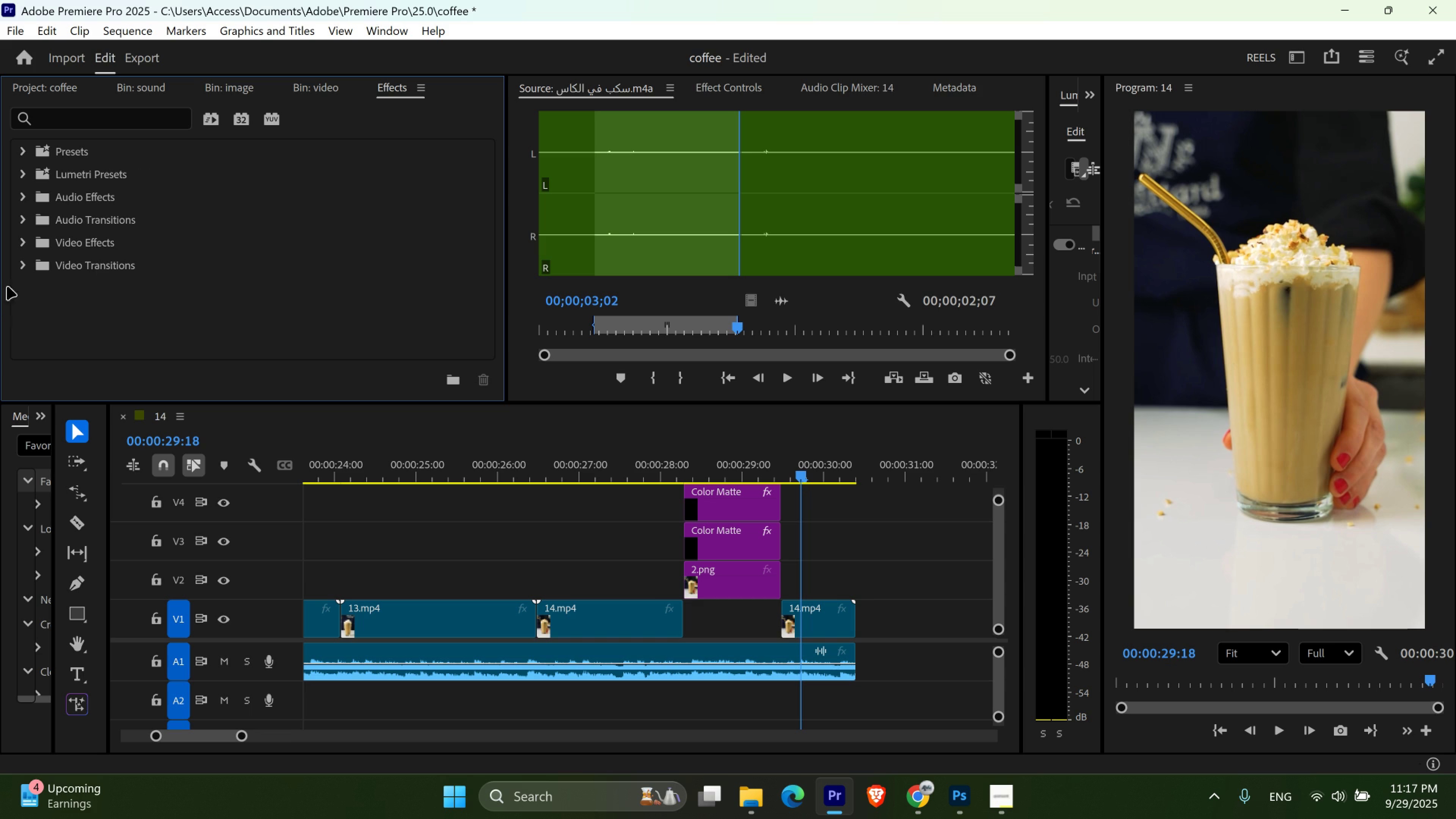 
left_click([21, 265])
 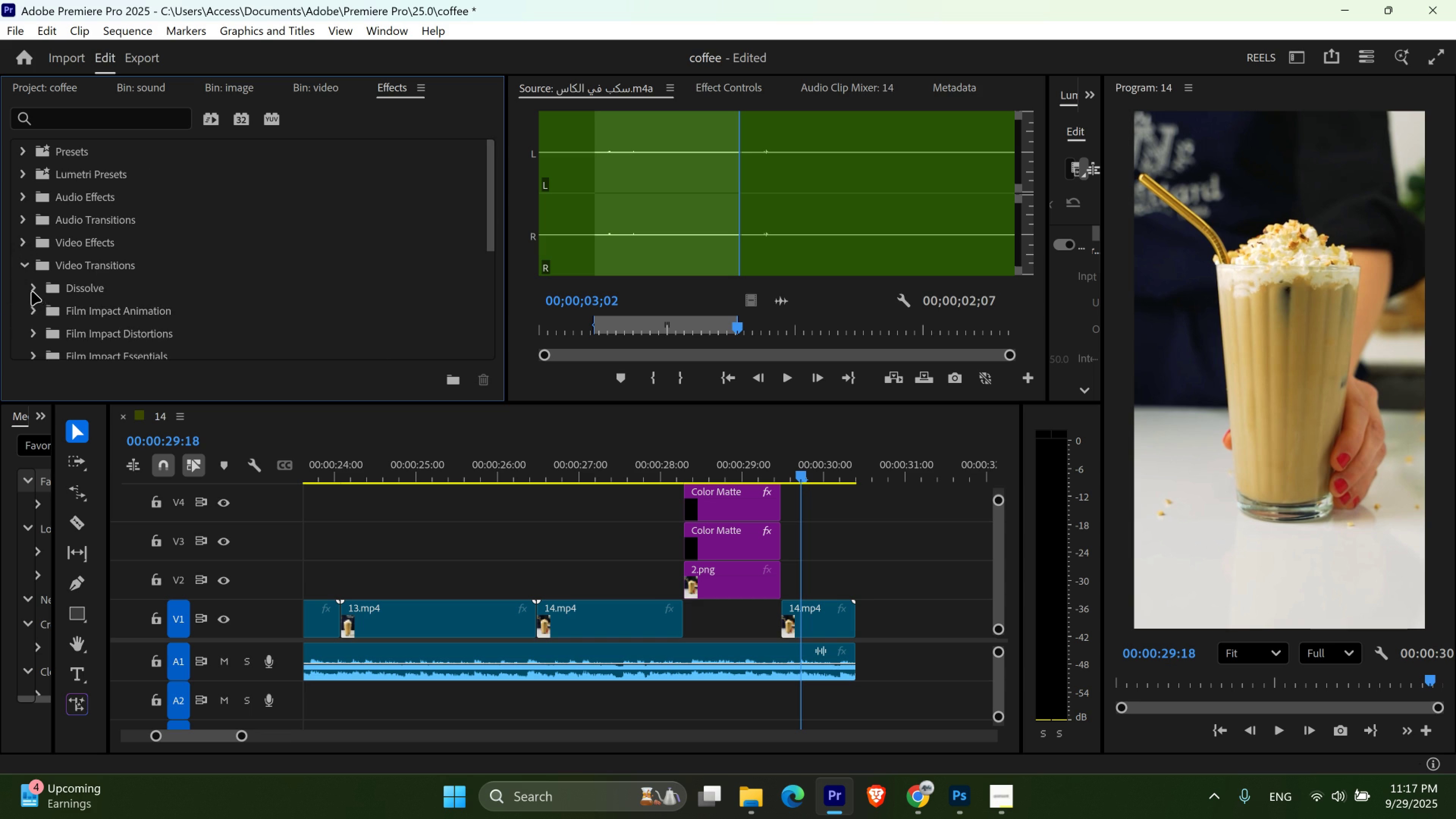 
left_click([31, 292])
 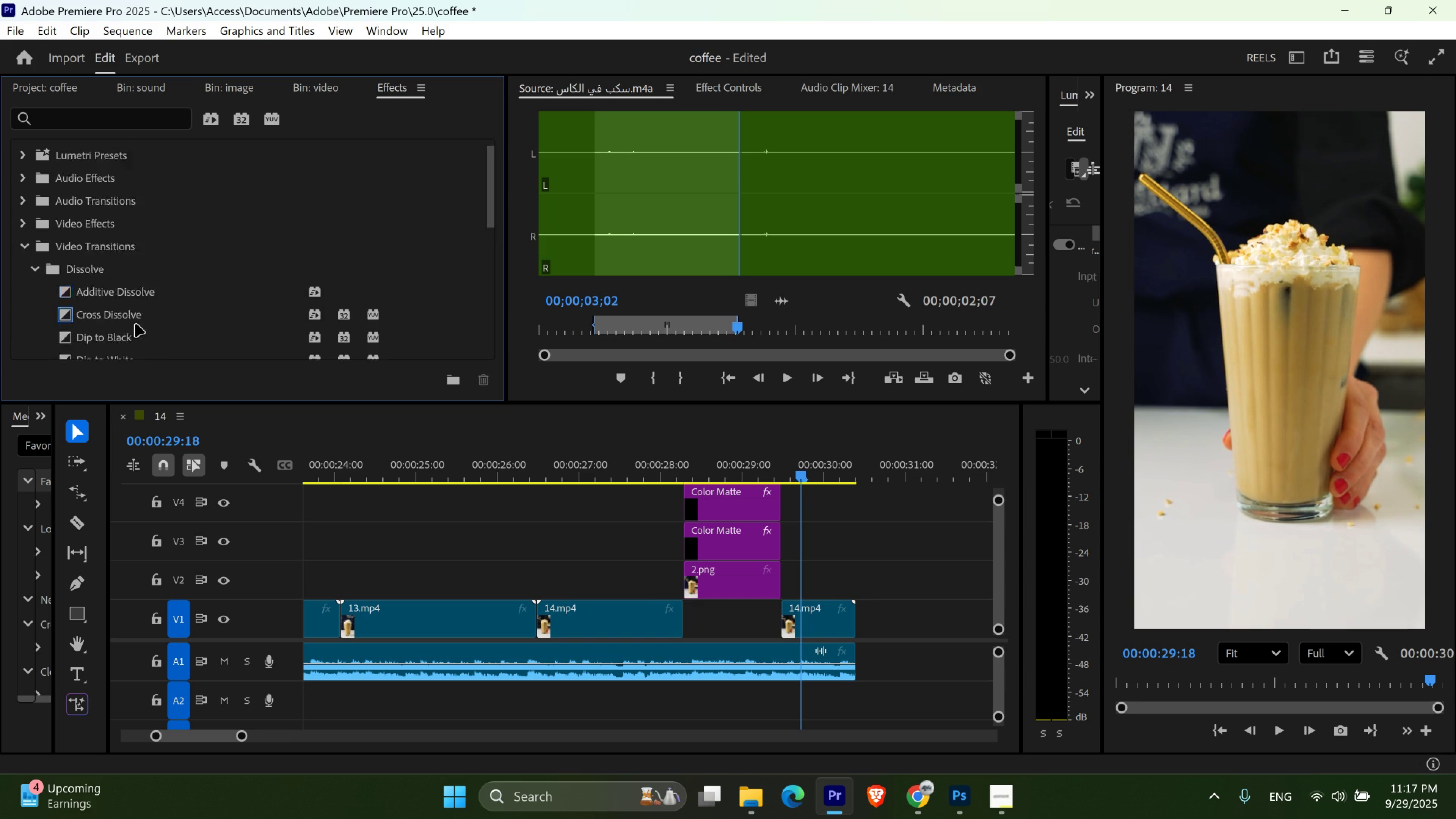 
scroll: coordinate [135, 323], scroll_direction: down, amount: 4.0